 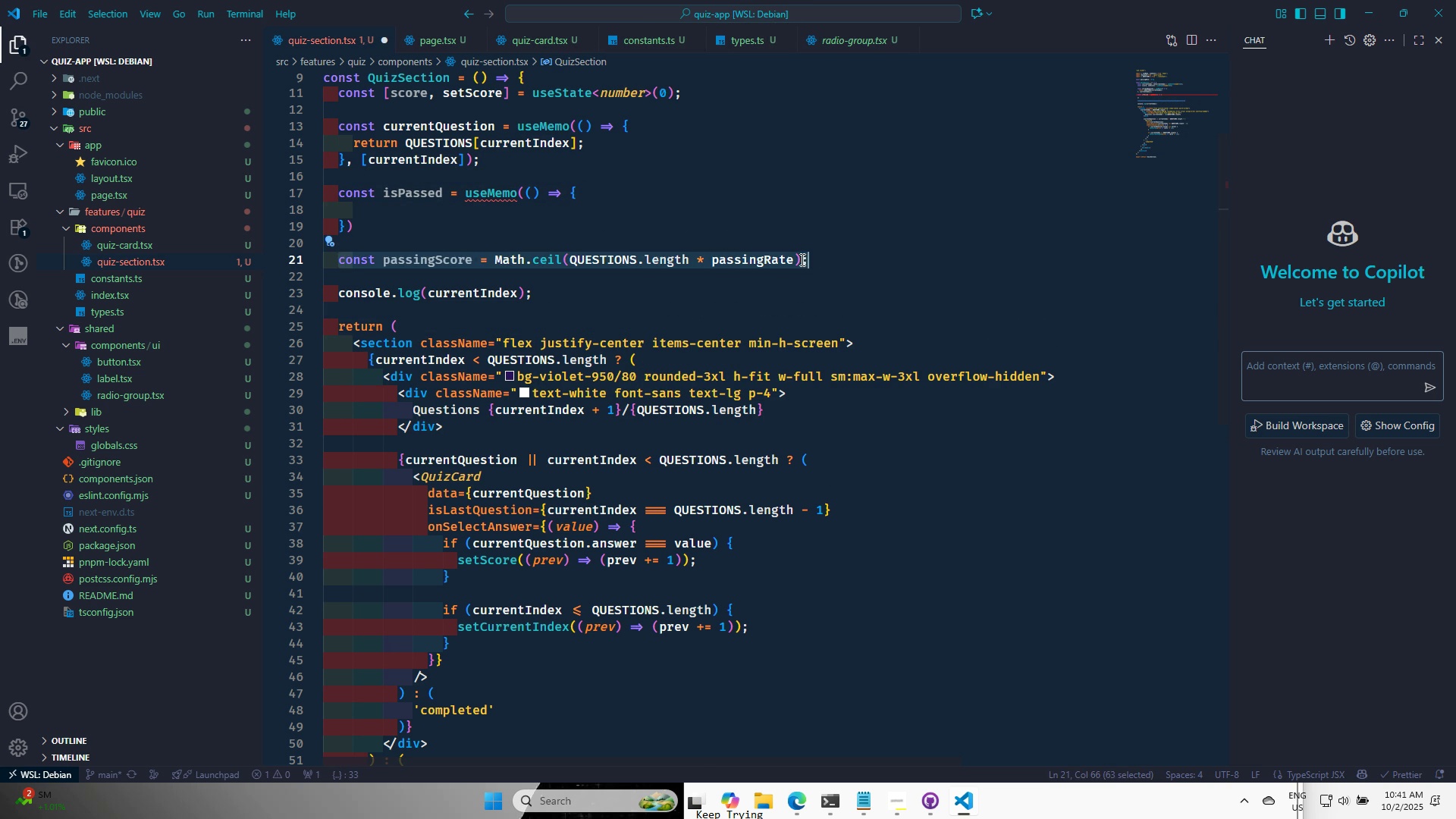 
key(Control+X)
 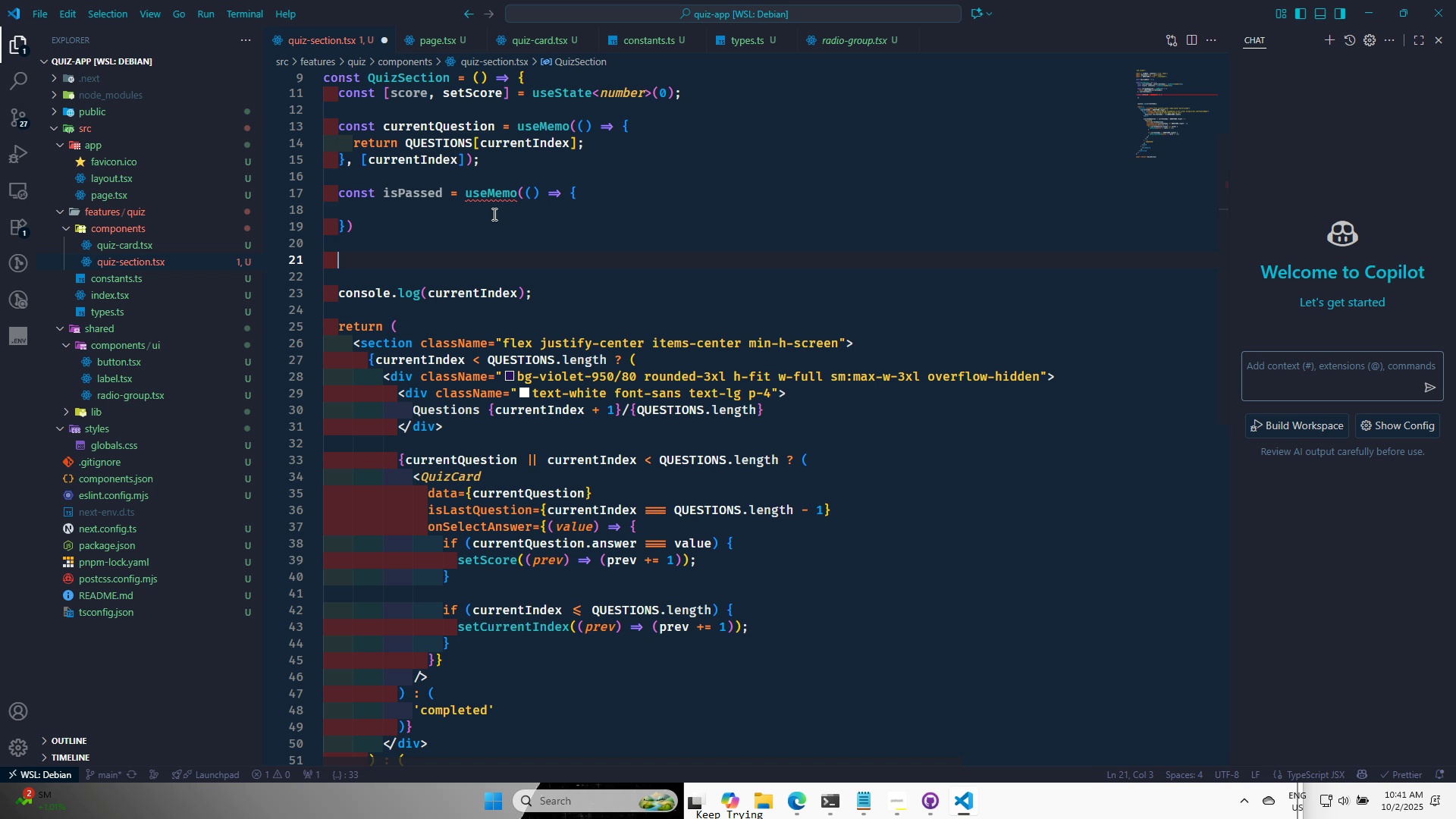 
left_click([493, 213])
 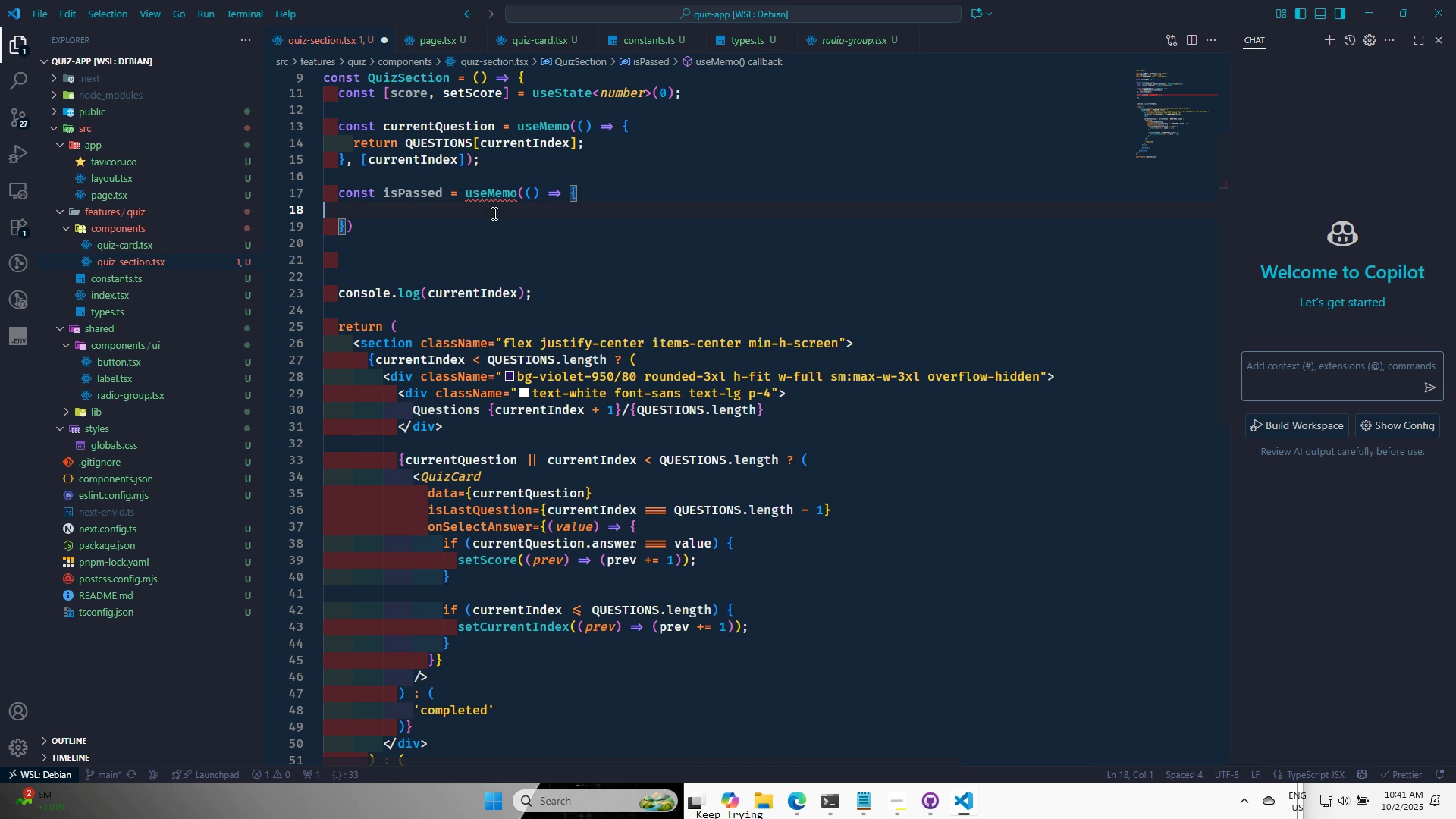 
key(Tab)
 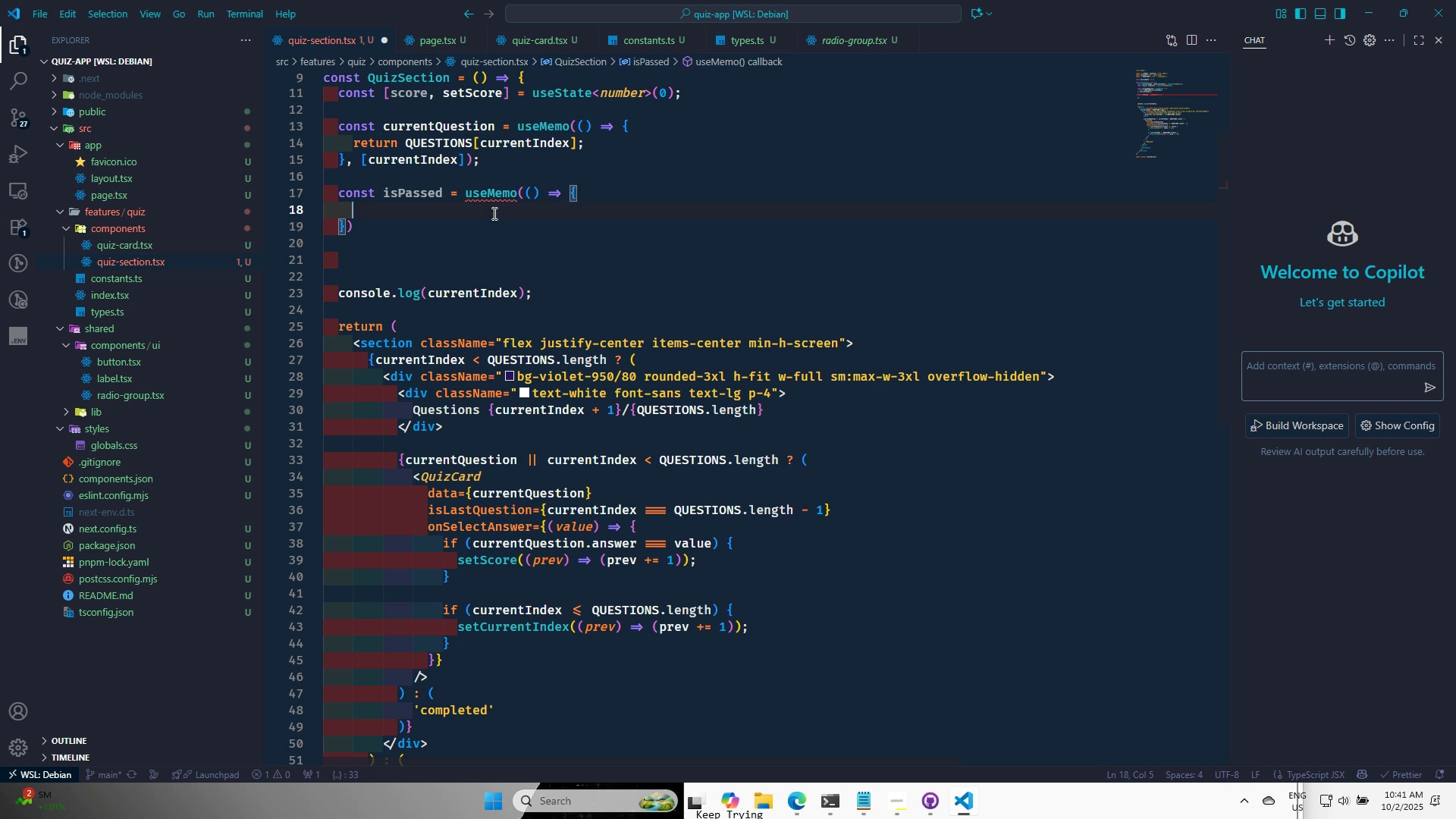 
key(Control+ControlLeft)
 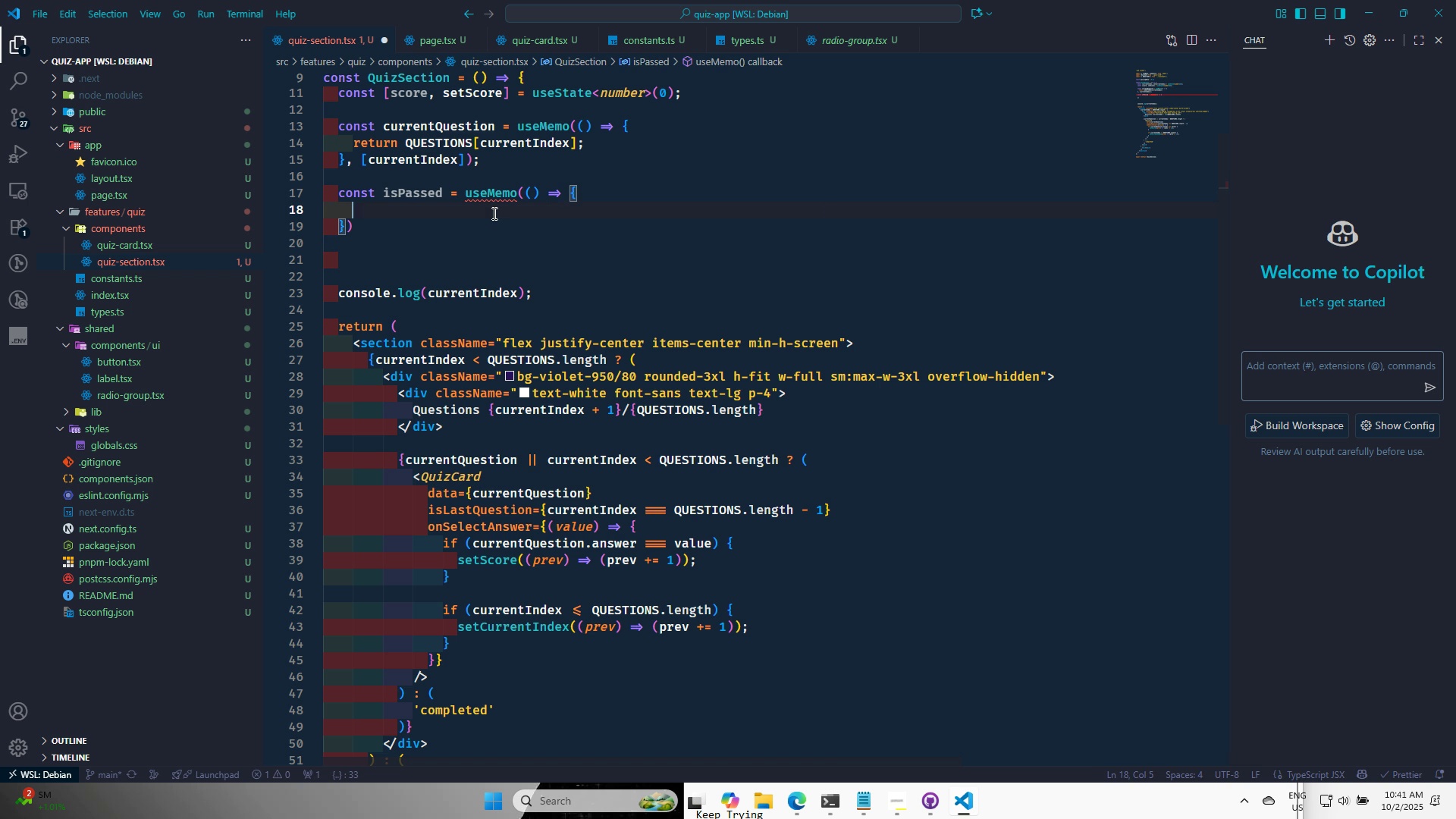 
key(Control+V)
 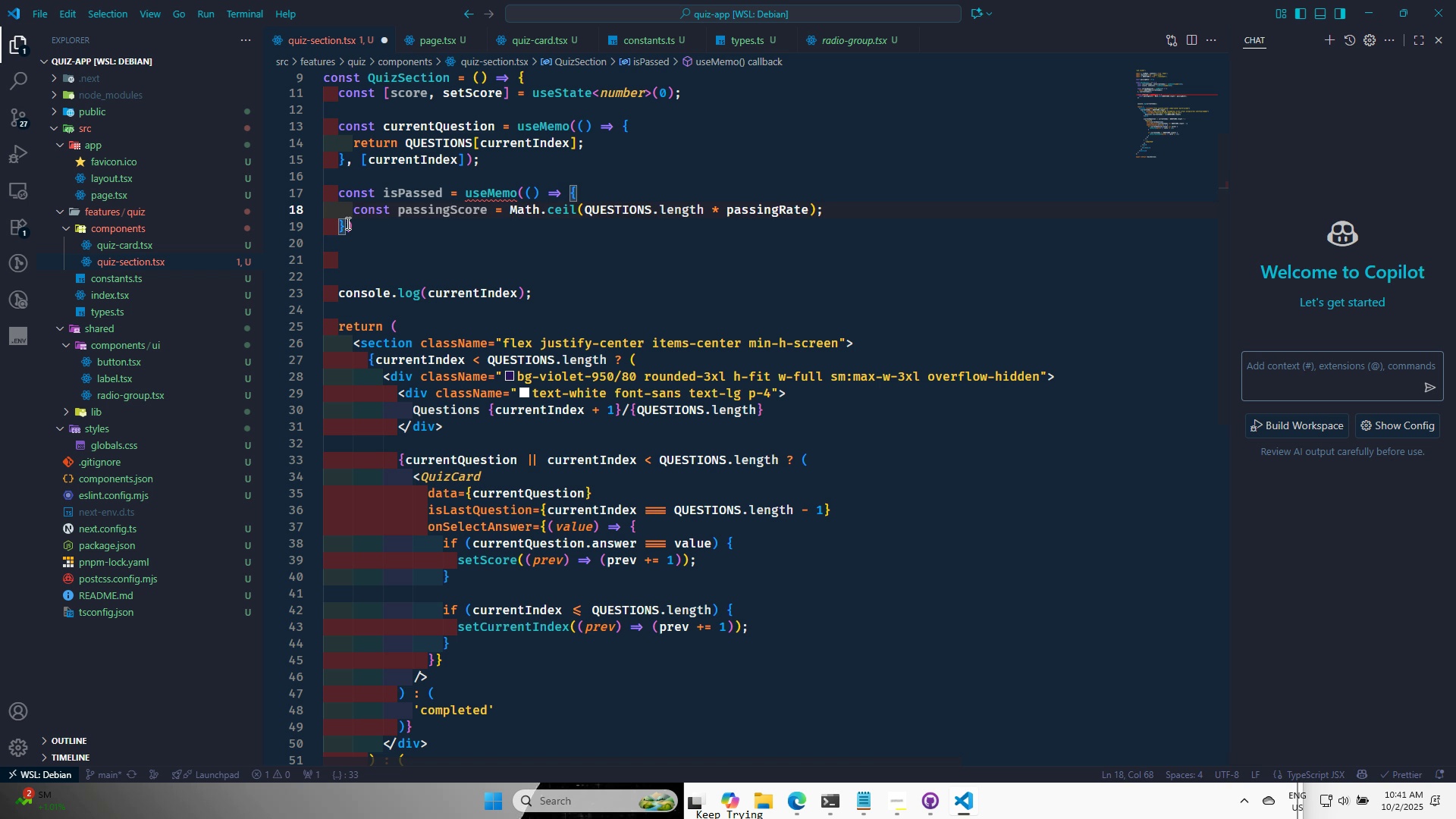 
left_click([348, 223])
 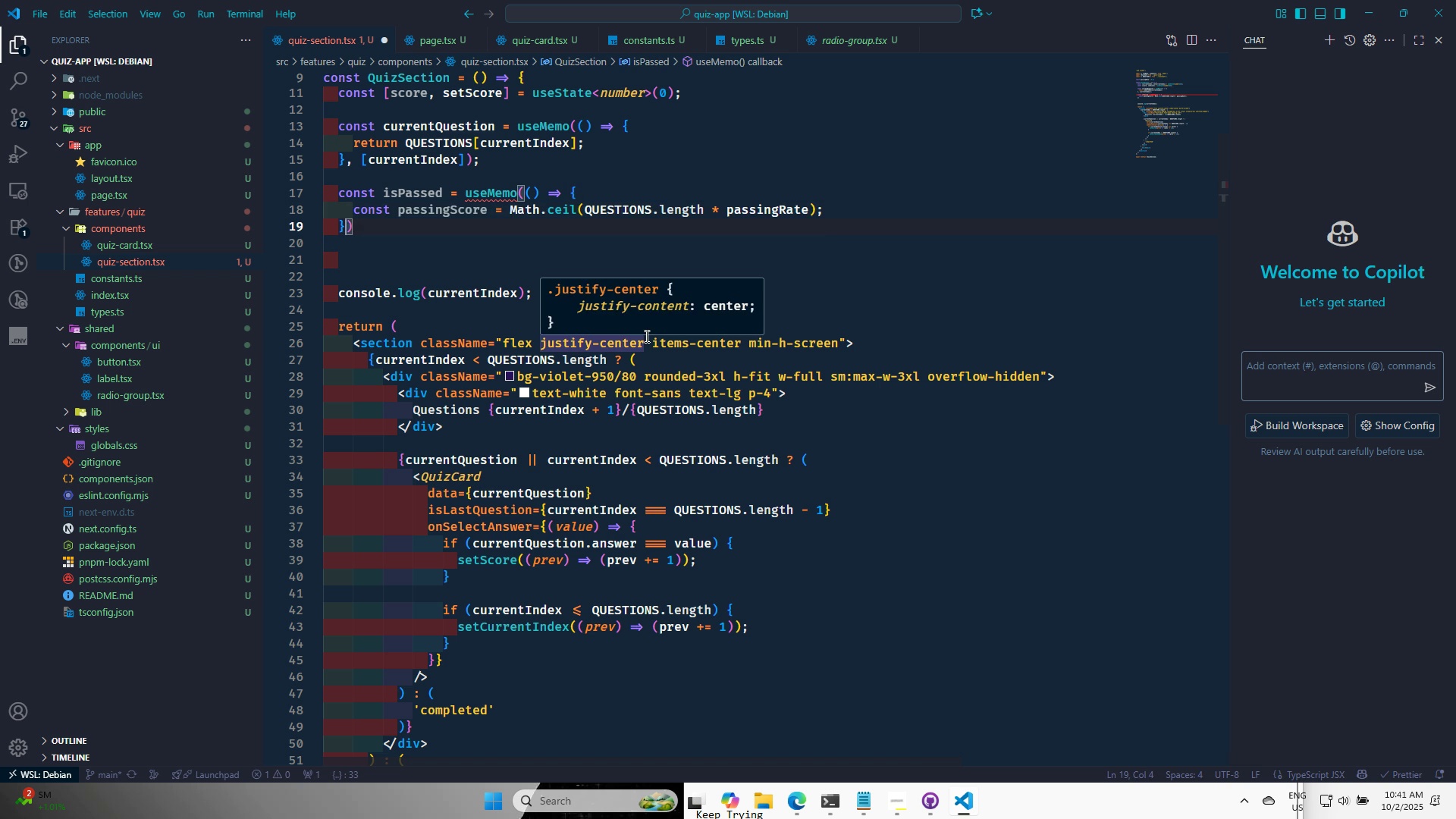 
key(Comma)
 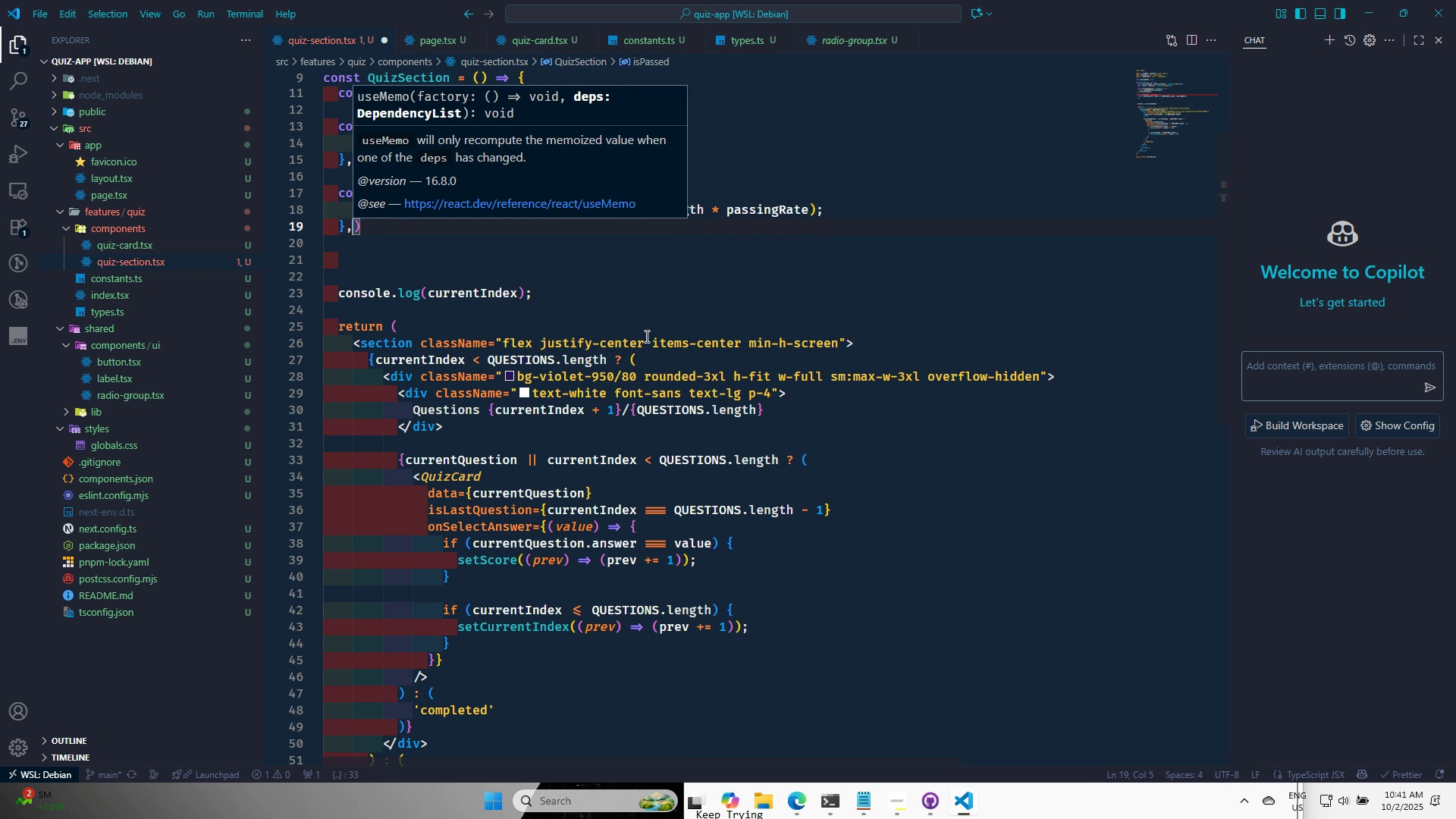 
key(Space)
 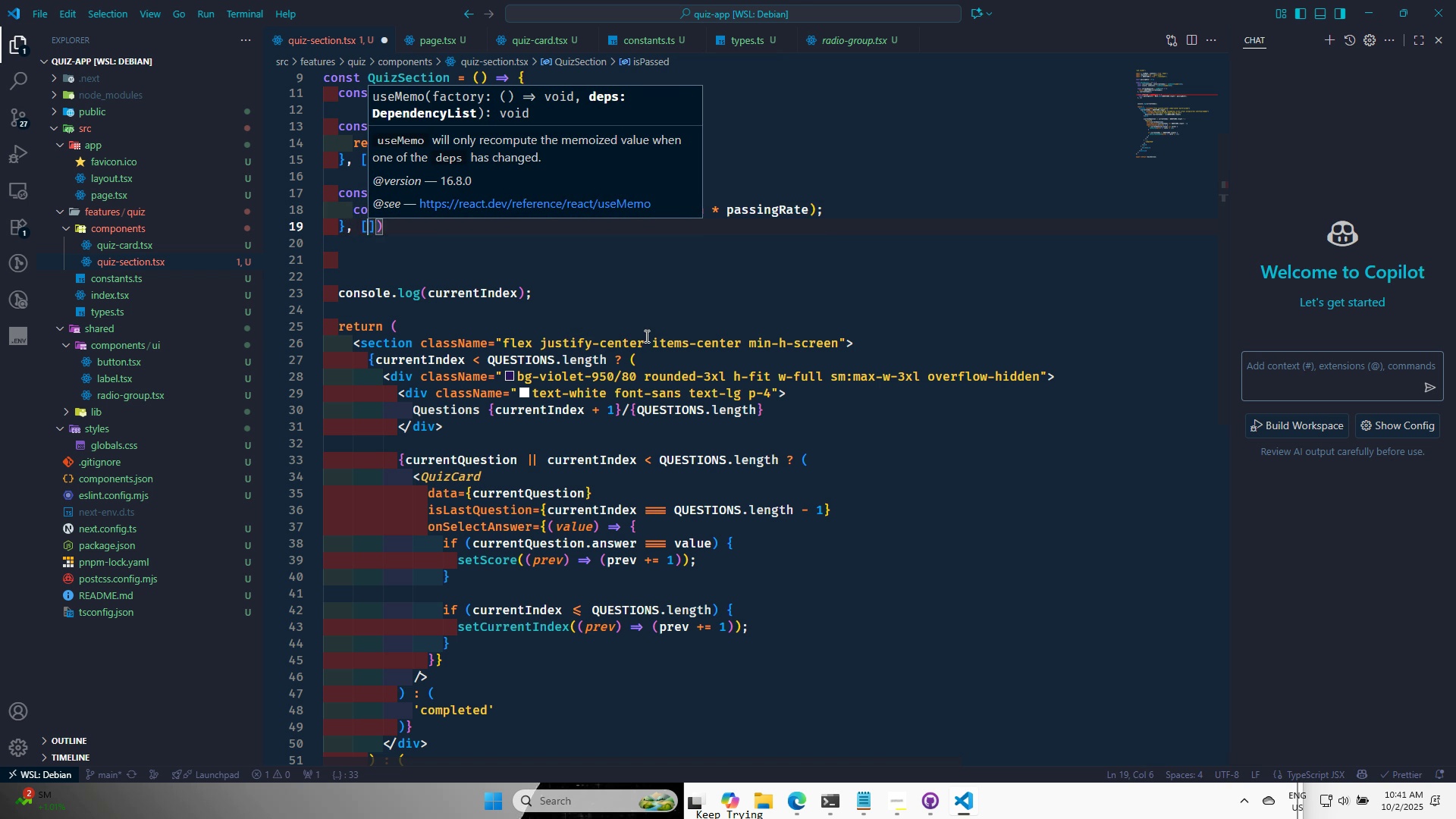 
key(BracketLeft)
 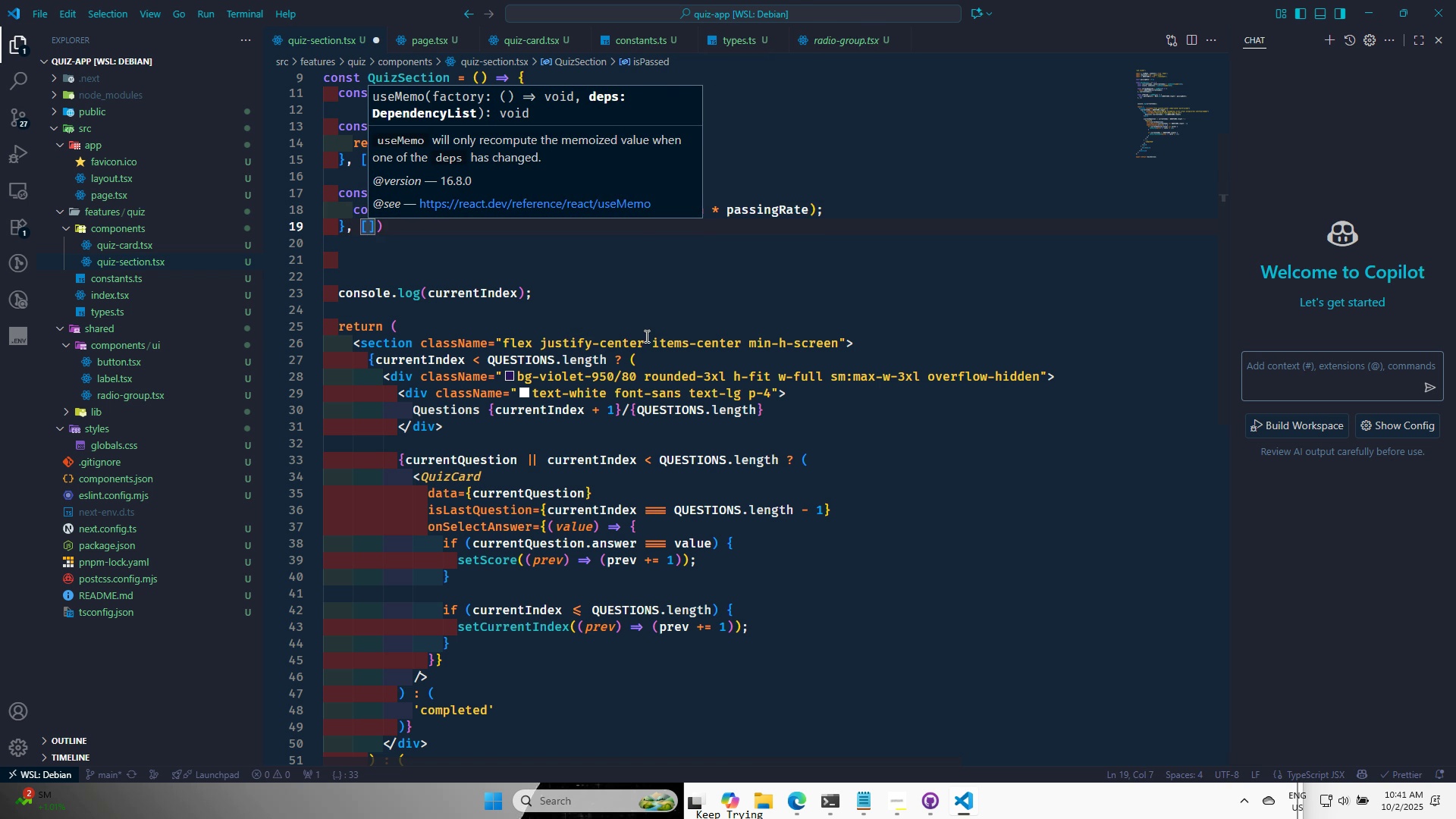 
key(S)
 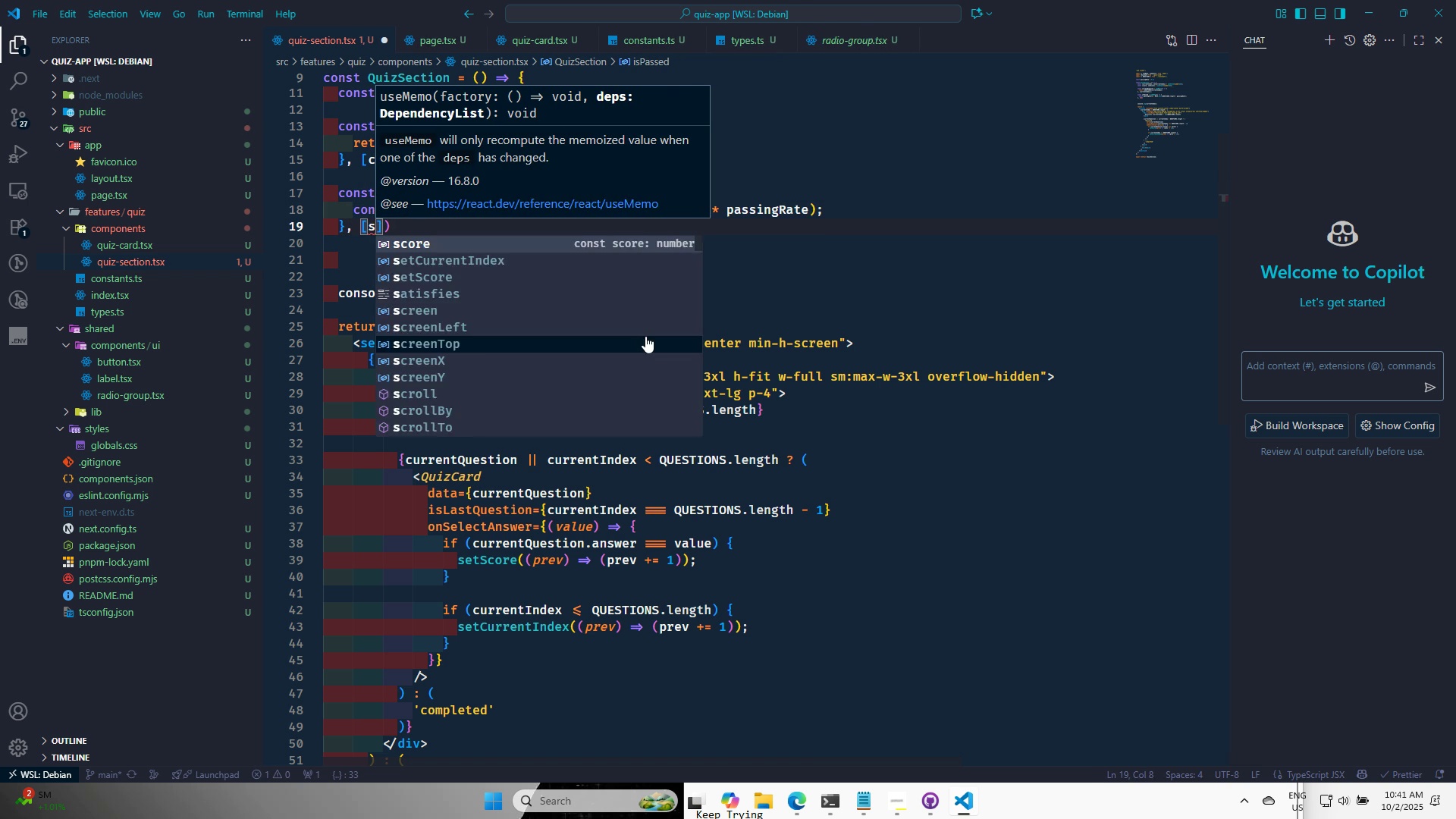 
key(Enter)
 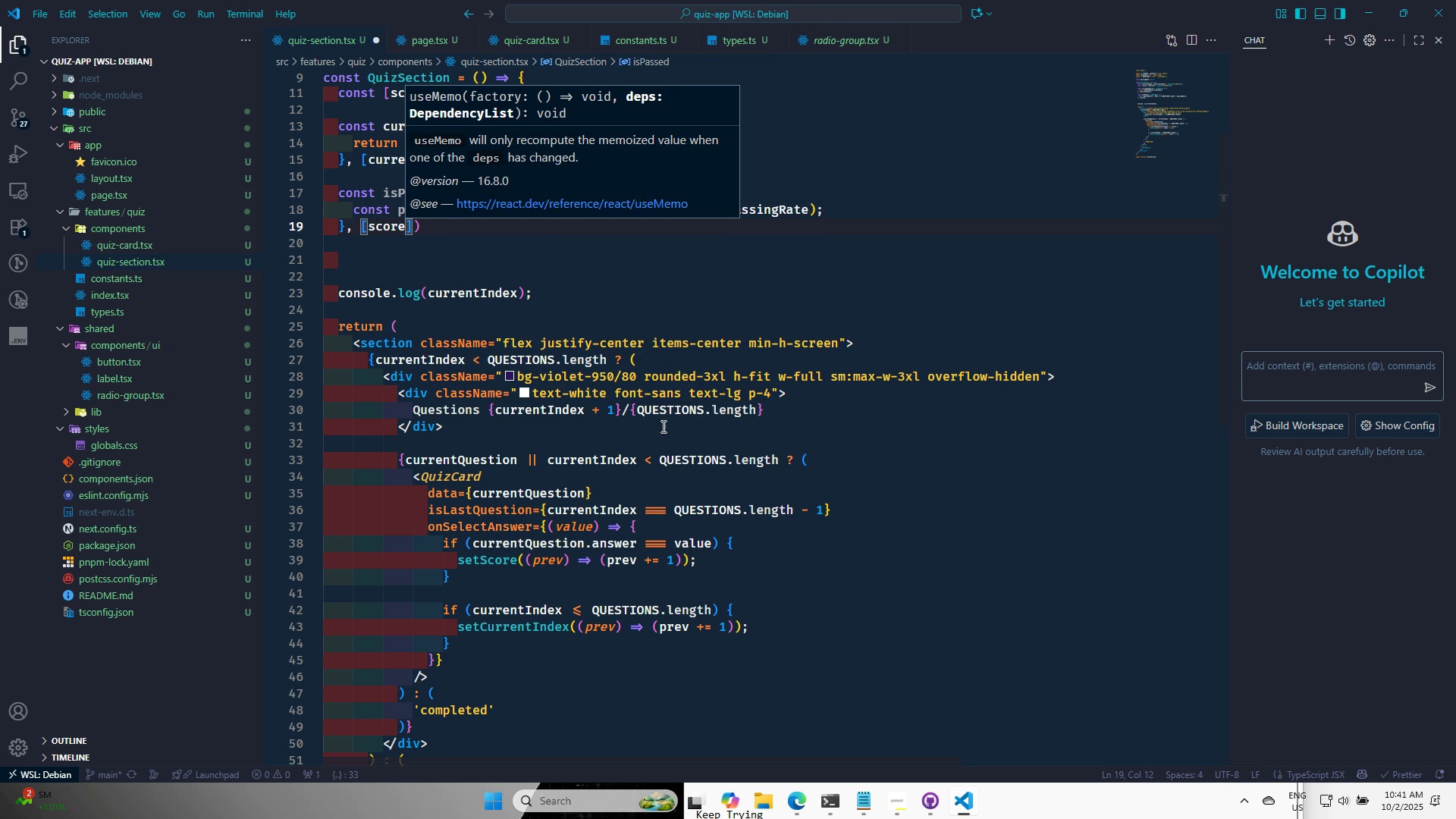 
left_click([675, 395])
 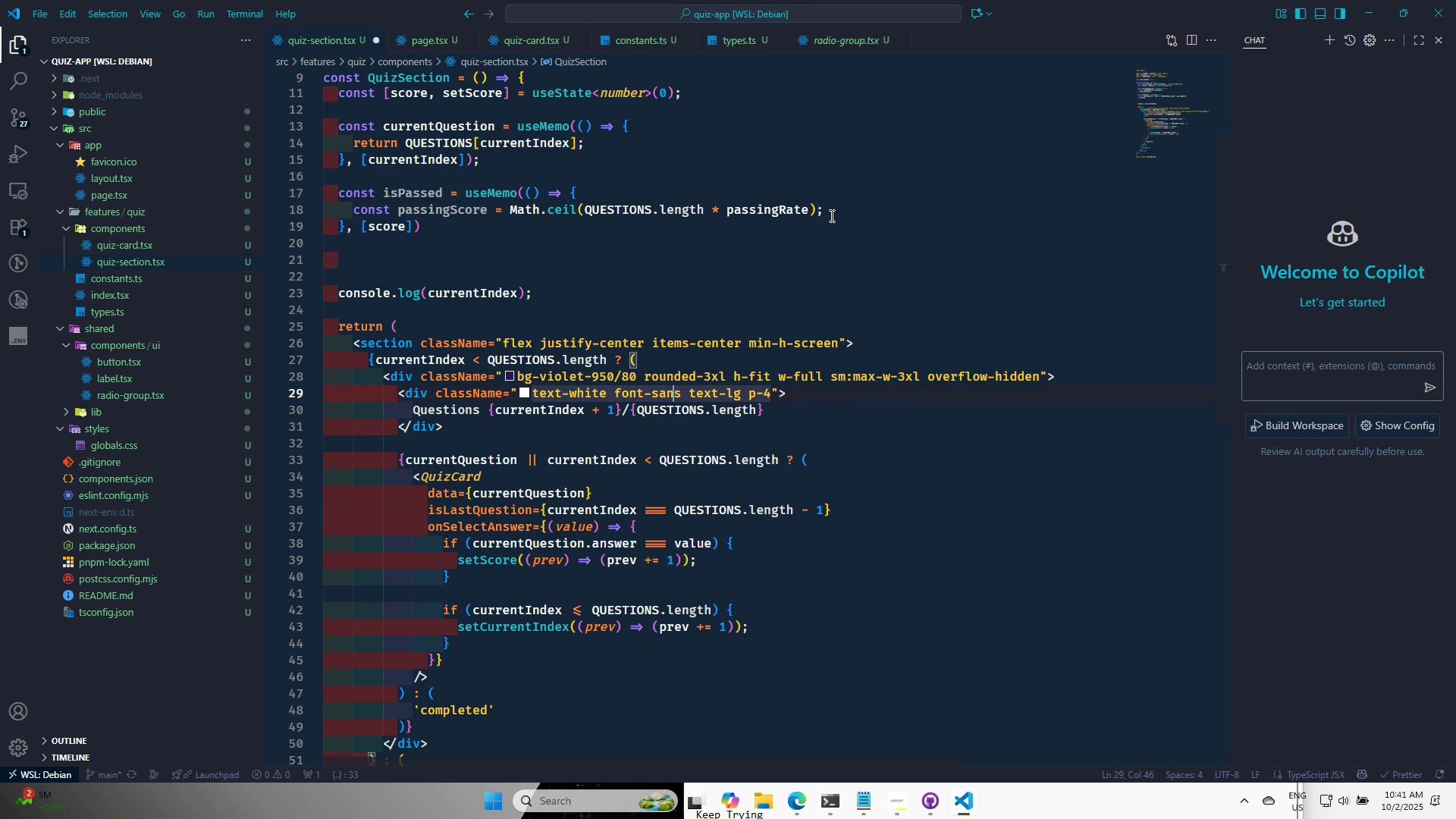 
left_click([830, 213])
 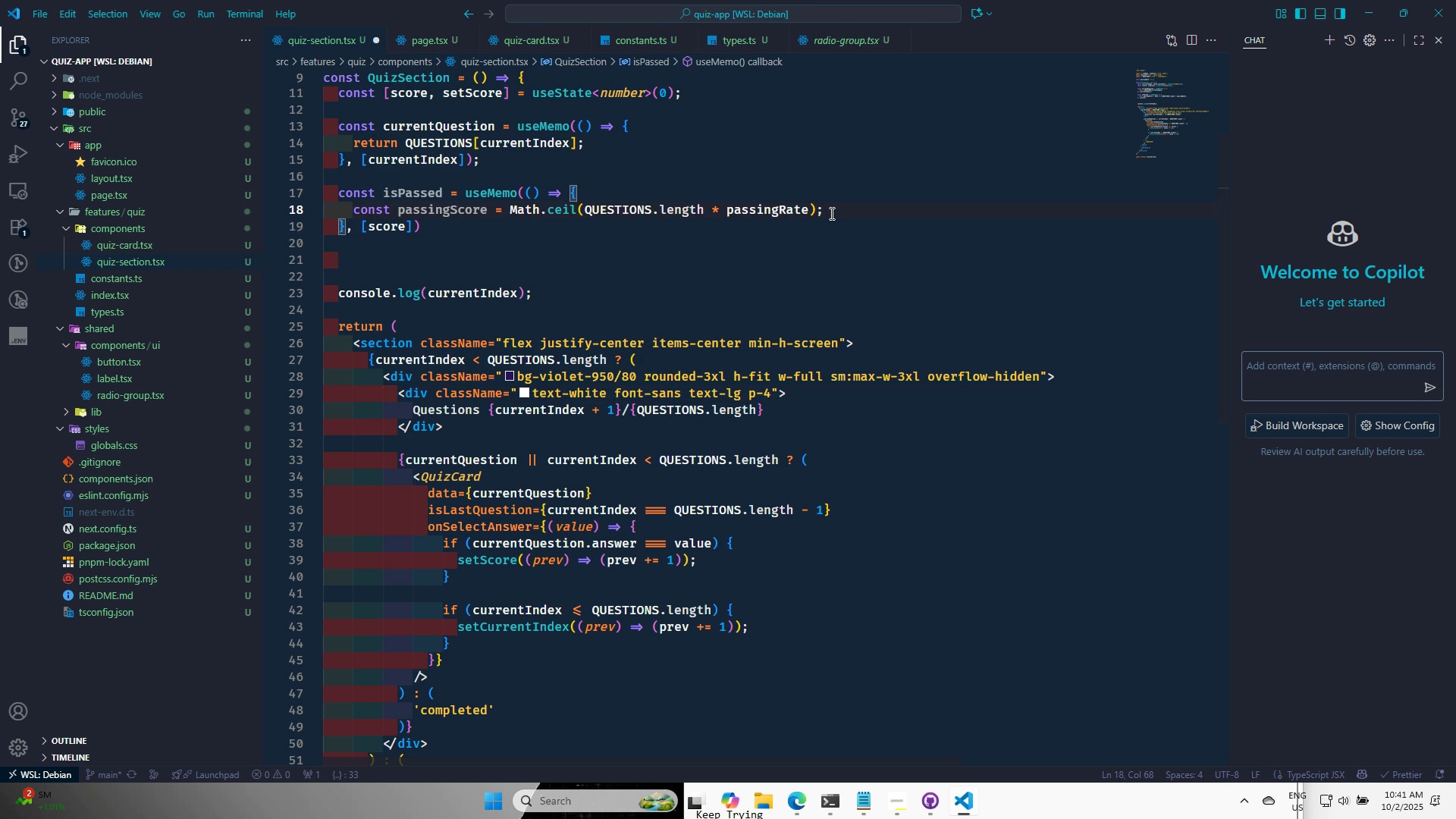 
key(Enter)
 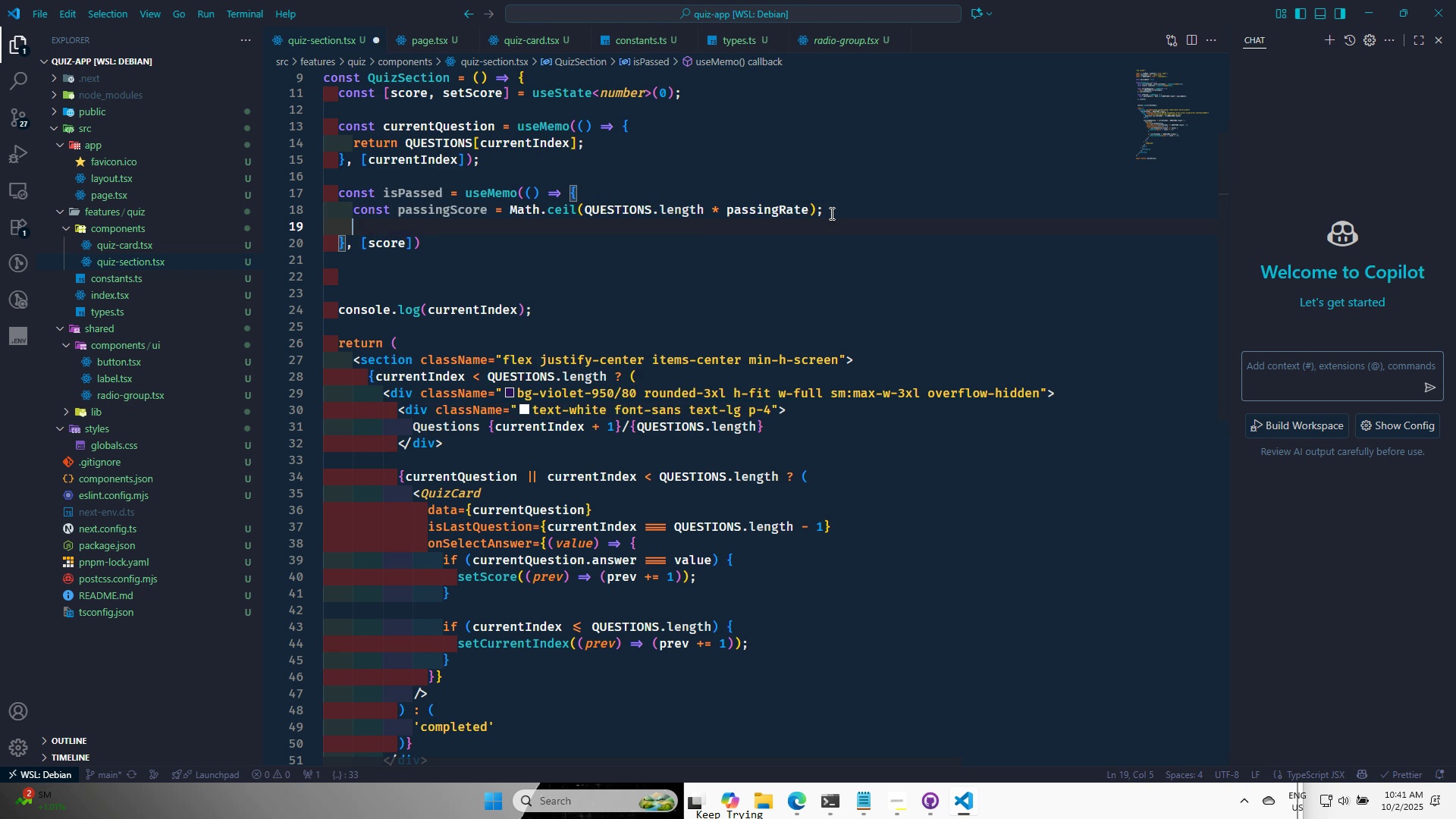 
type(ret)
 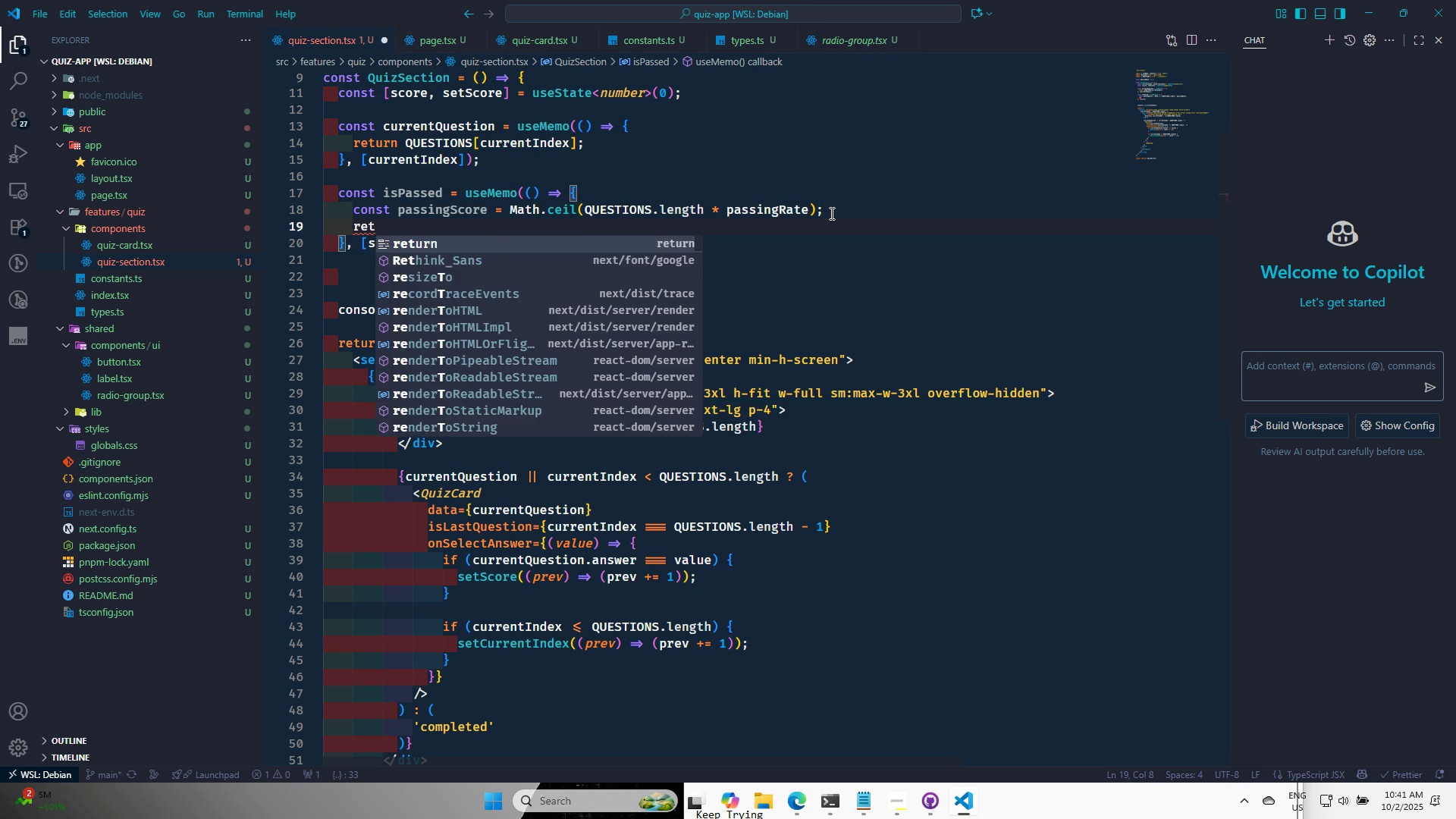 
key(Enter)
 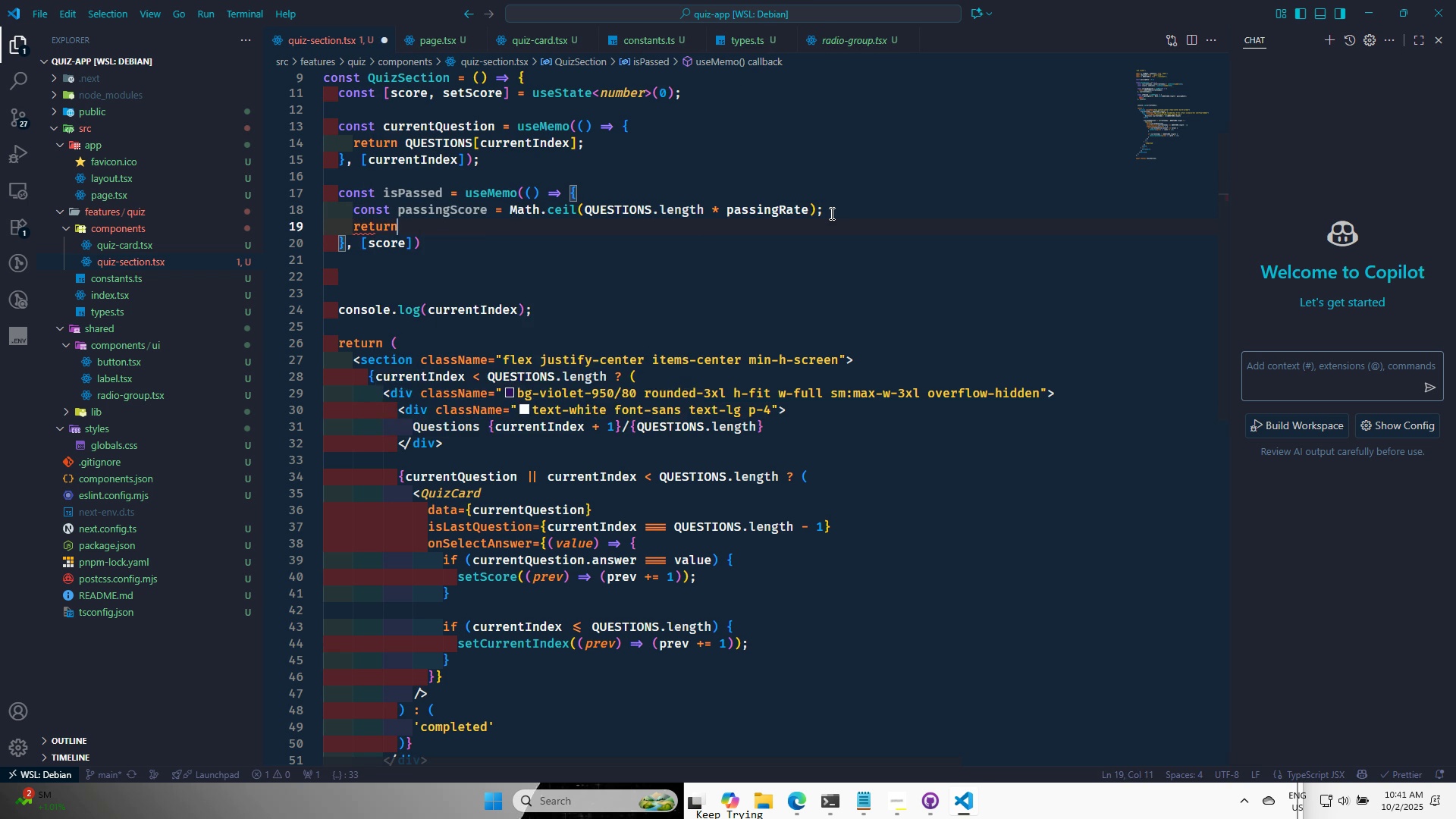 
key(Alt+AltLeft)
 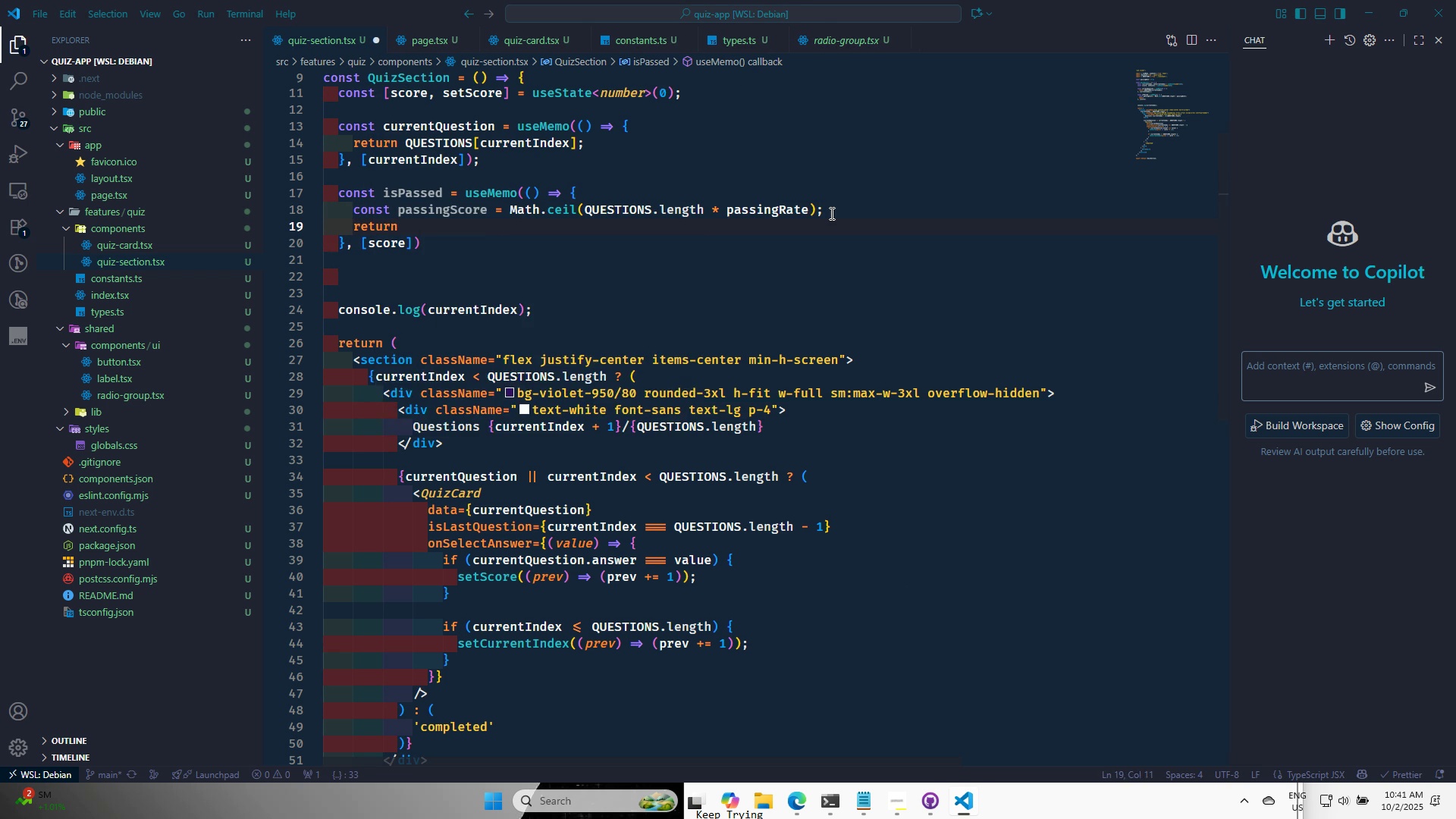 
key(Alt+Tab)